 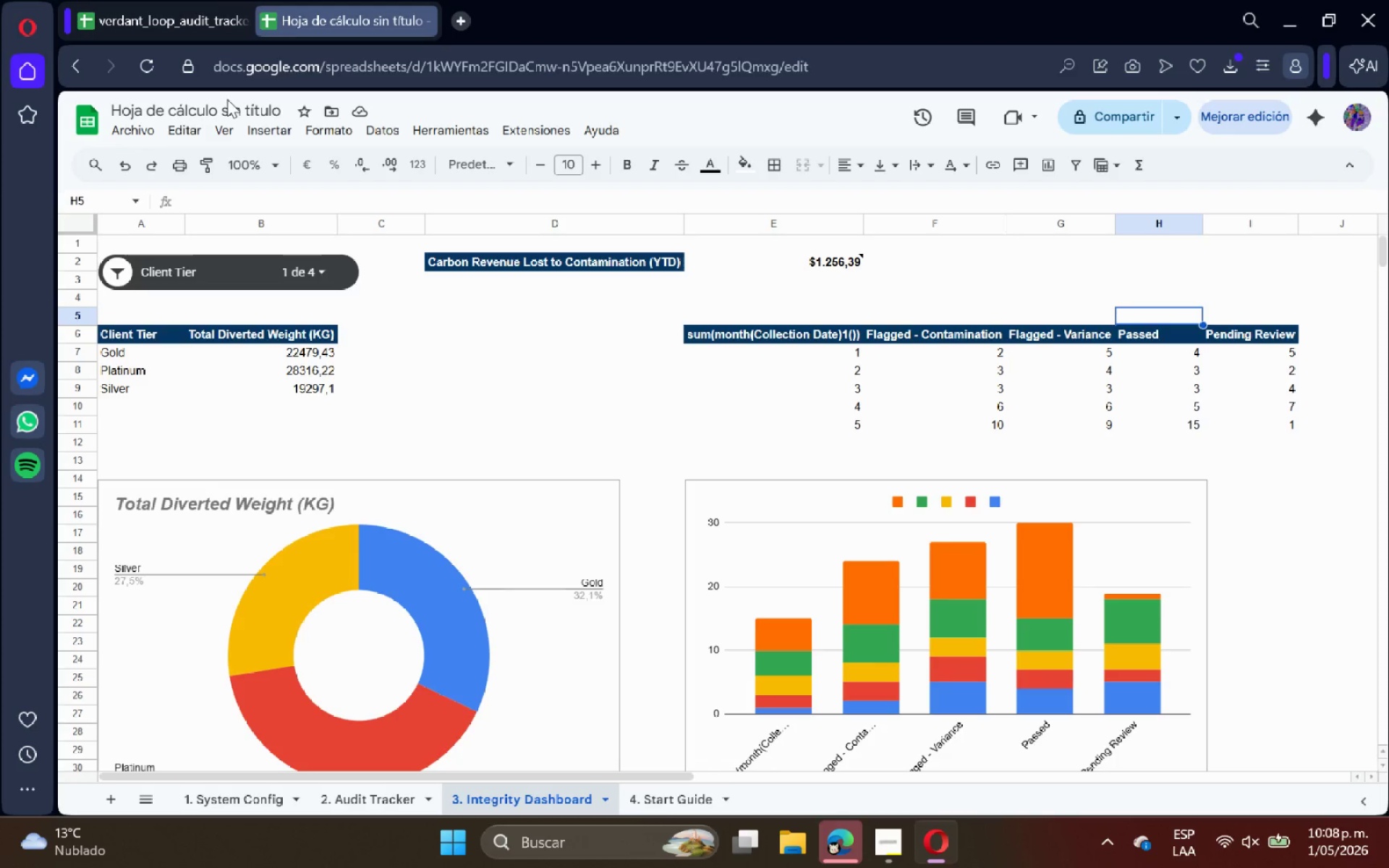 
double_click([237, 111])
 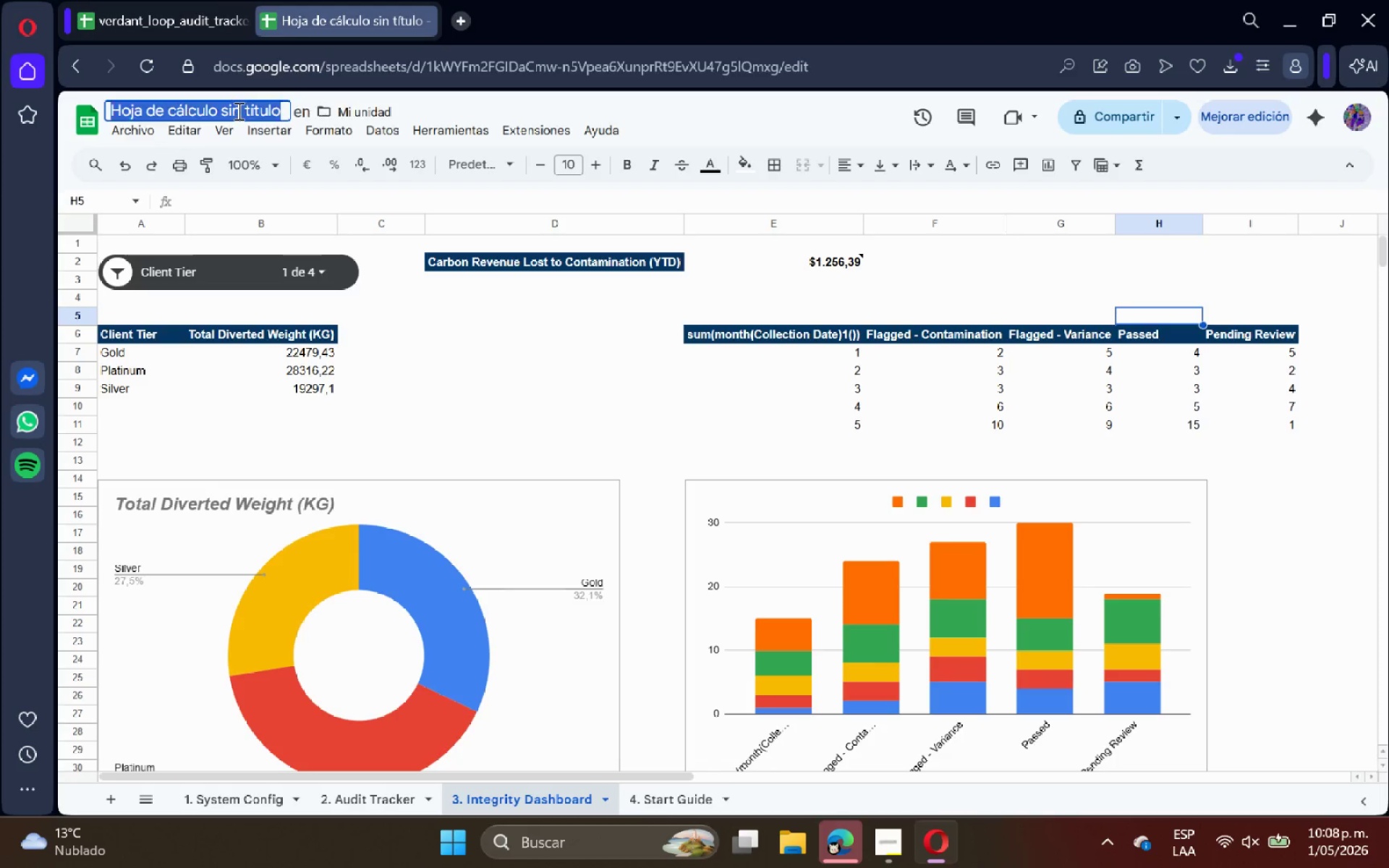 
triple_click([237, 111])
 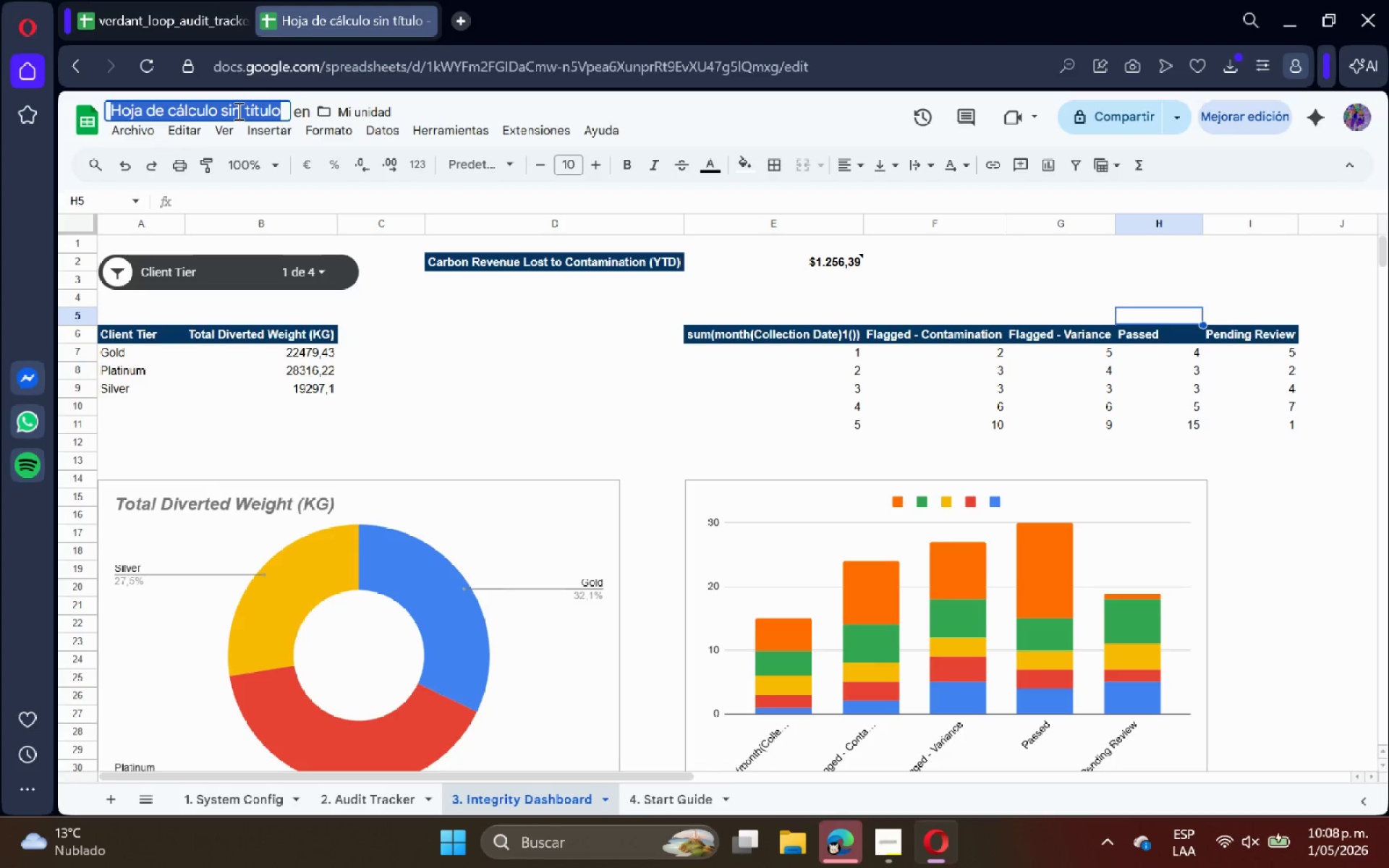 
key(Control+V)
 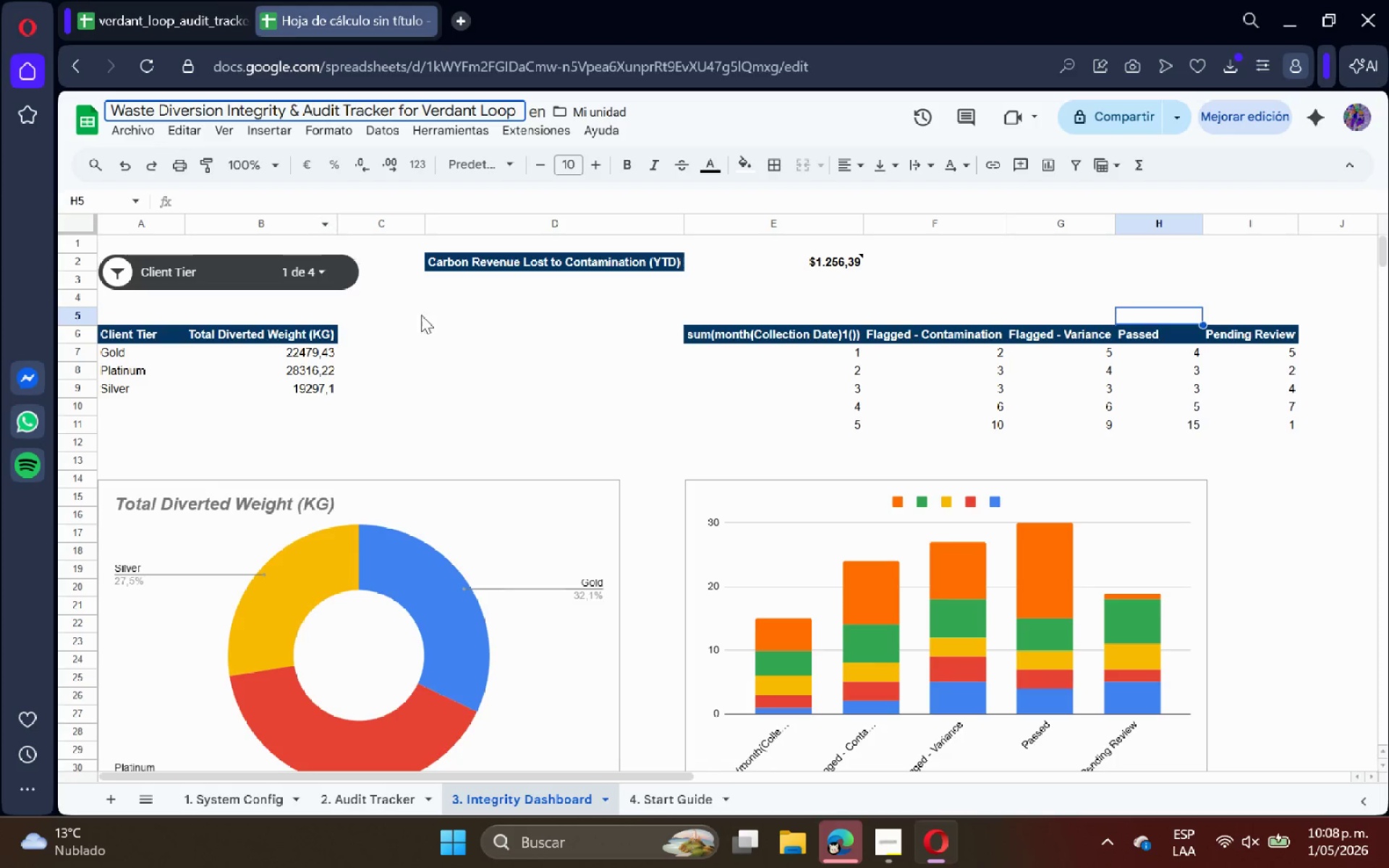 
left_click([527, 384])
 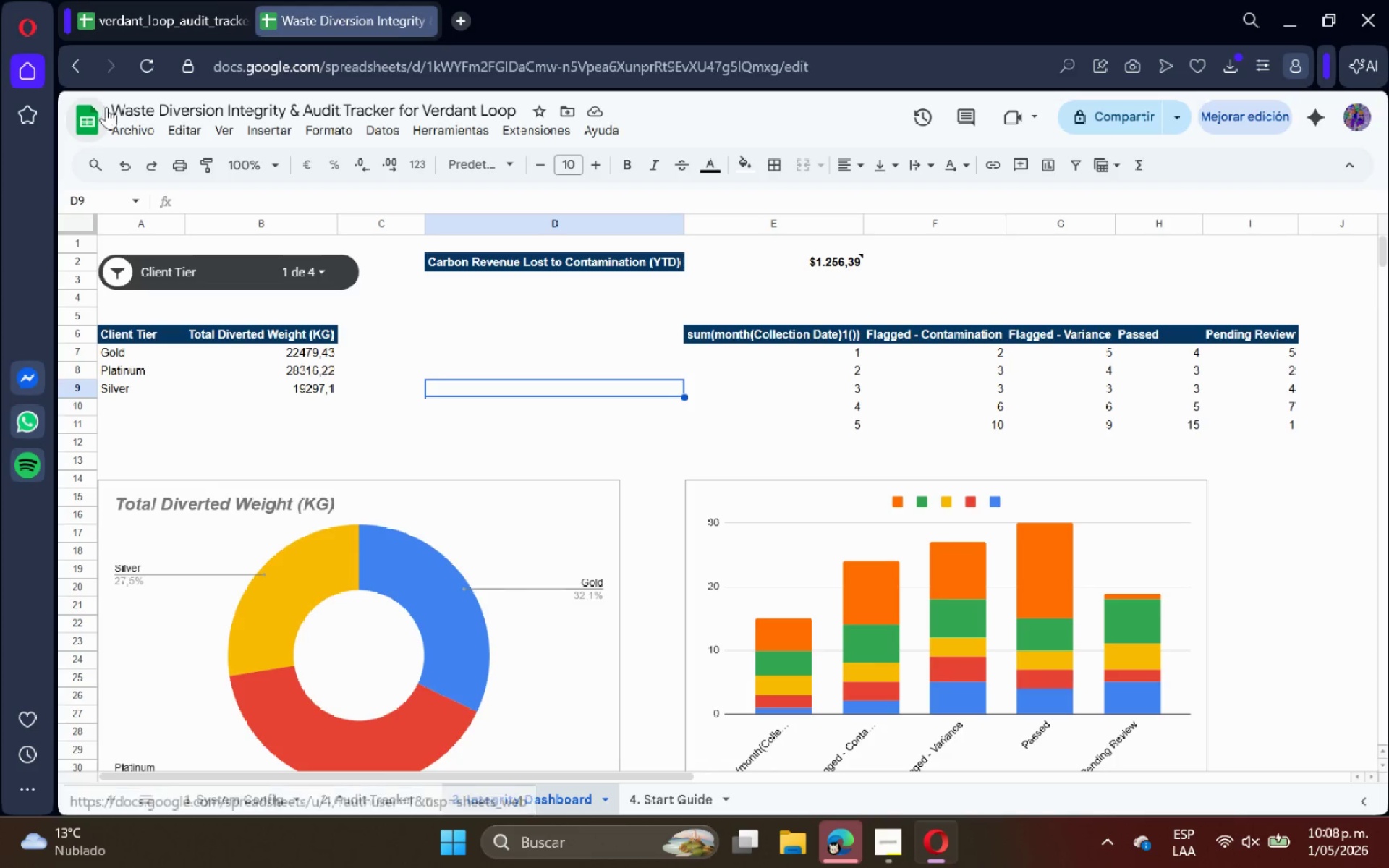 
left_click([148, 124])
 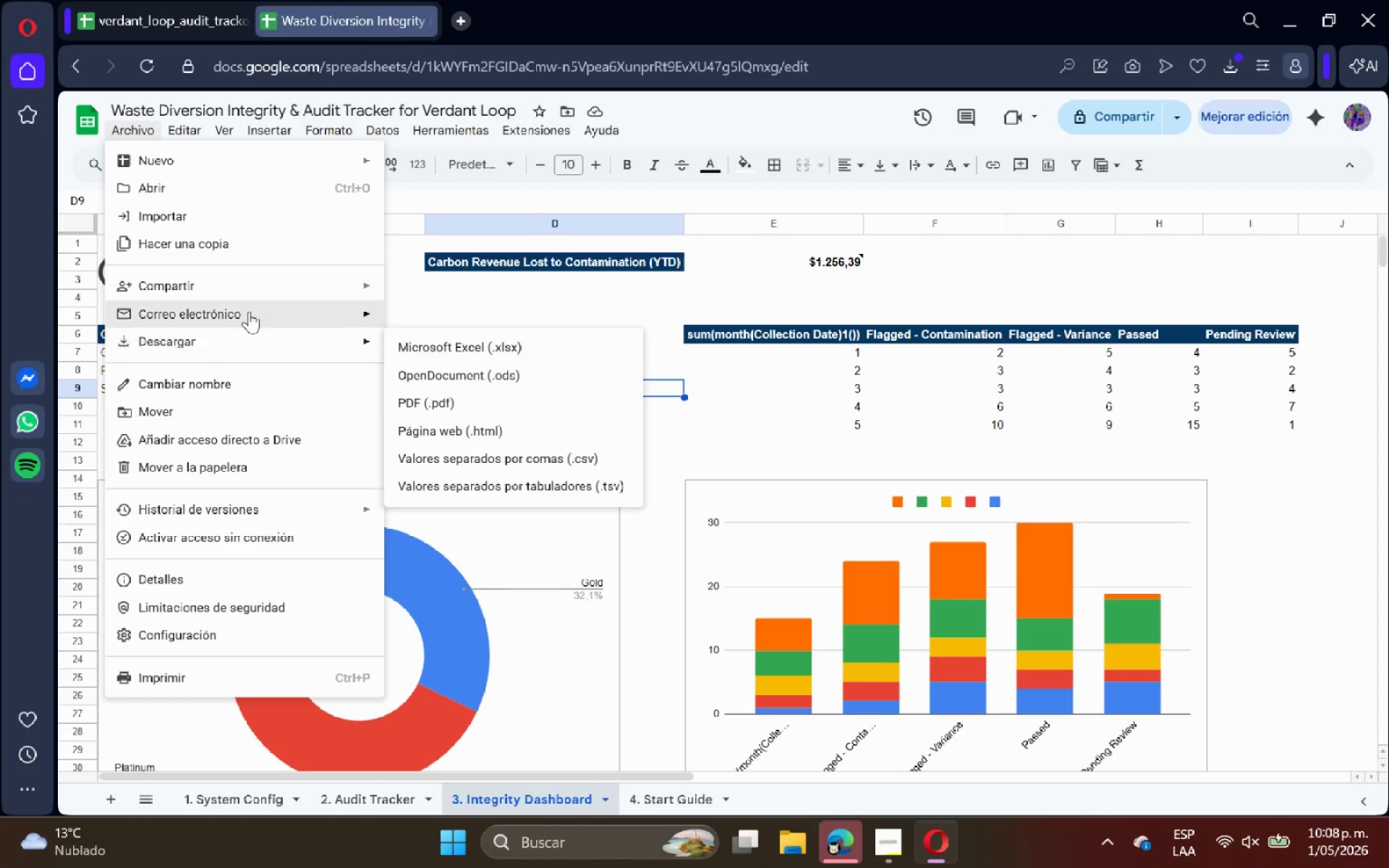 
left_click([269, 286])
 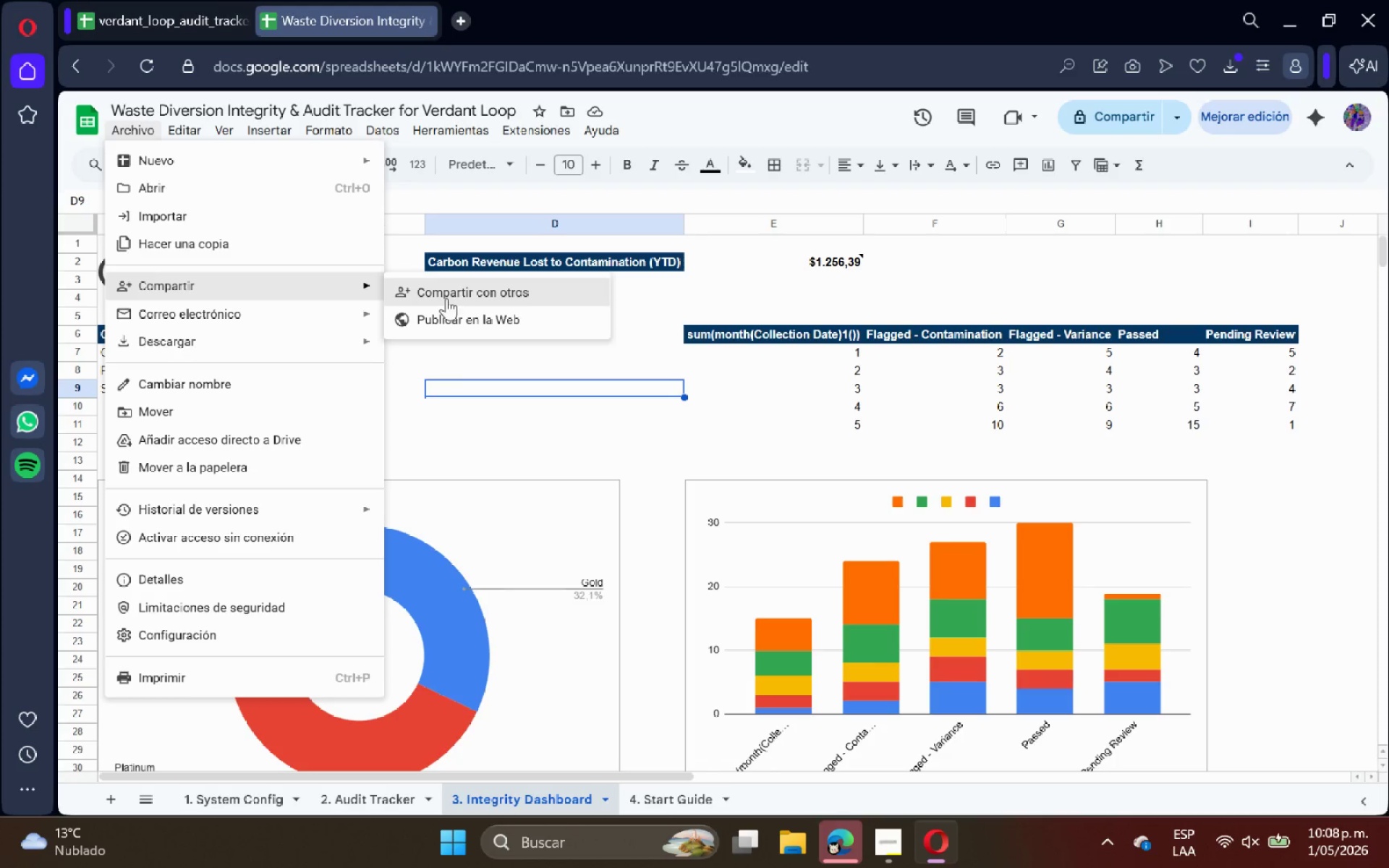 
left_click([451, 292])
 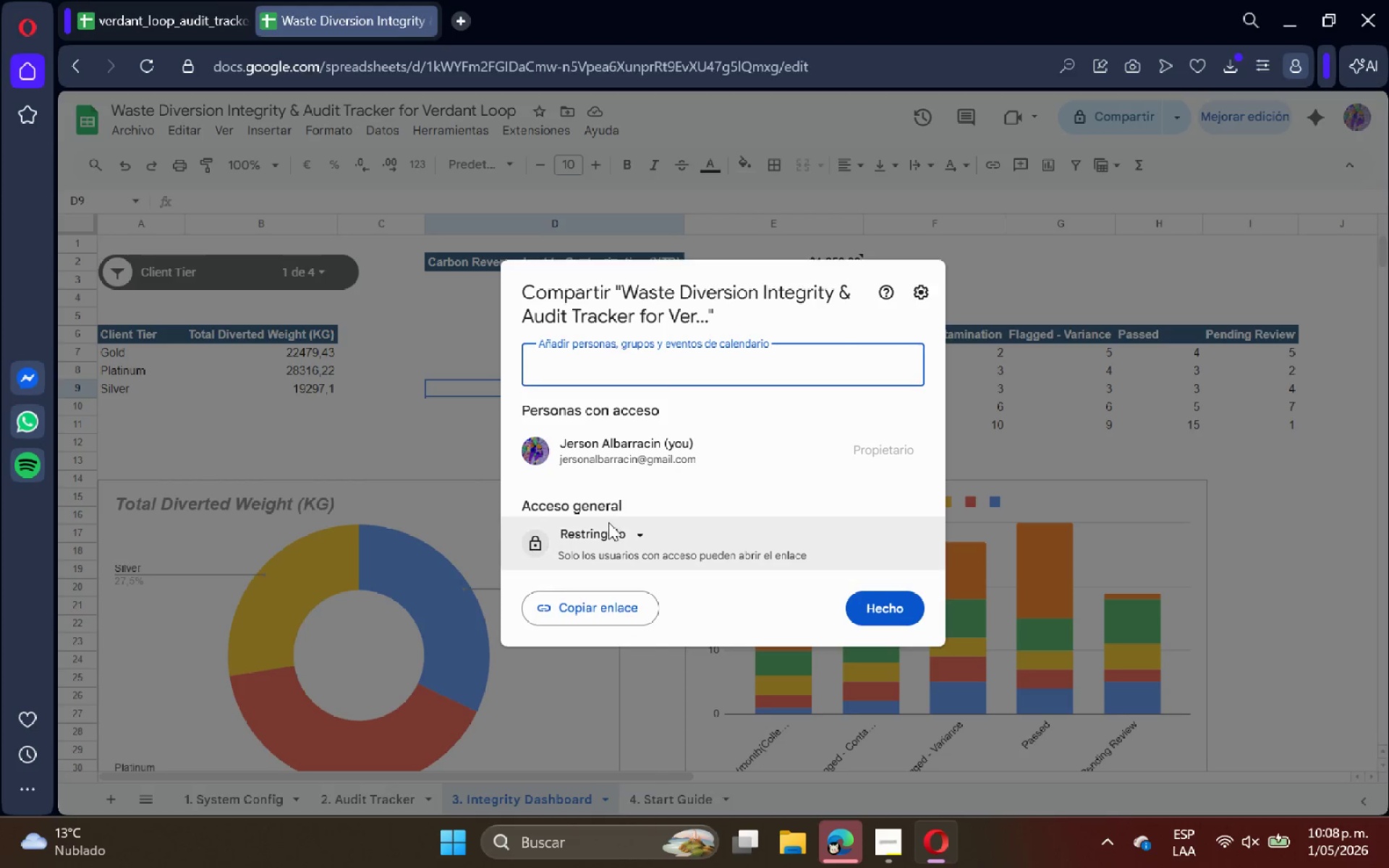 
double_click([611, 528])
 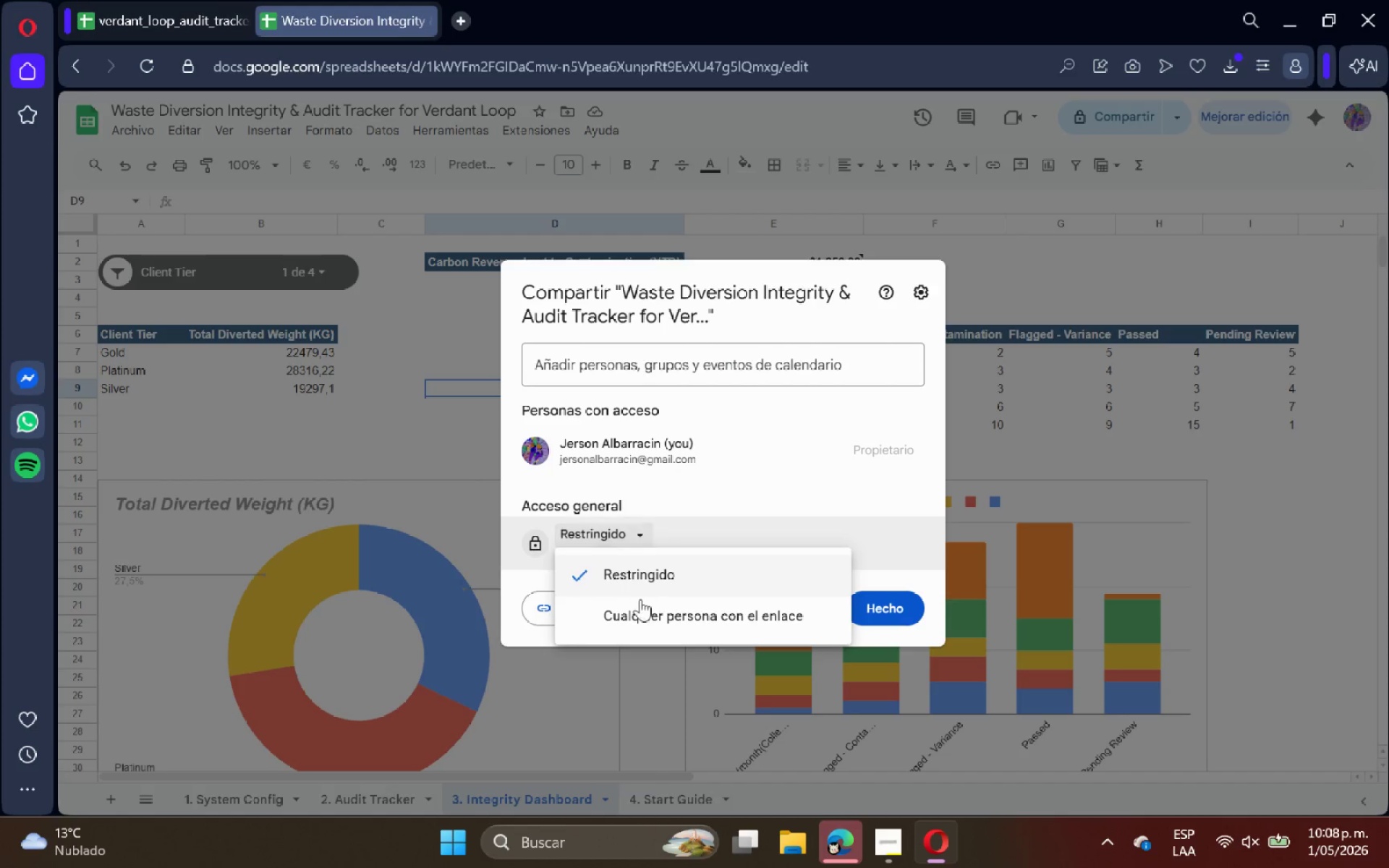 
left_click([640, 599])
 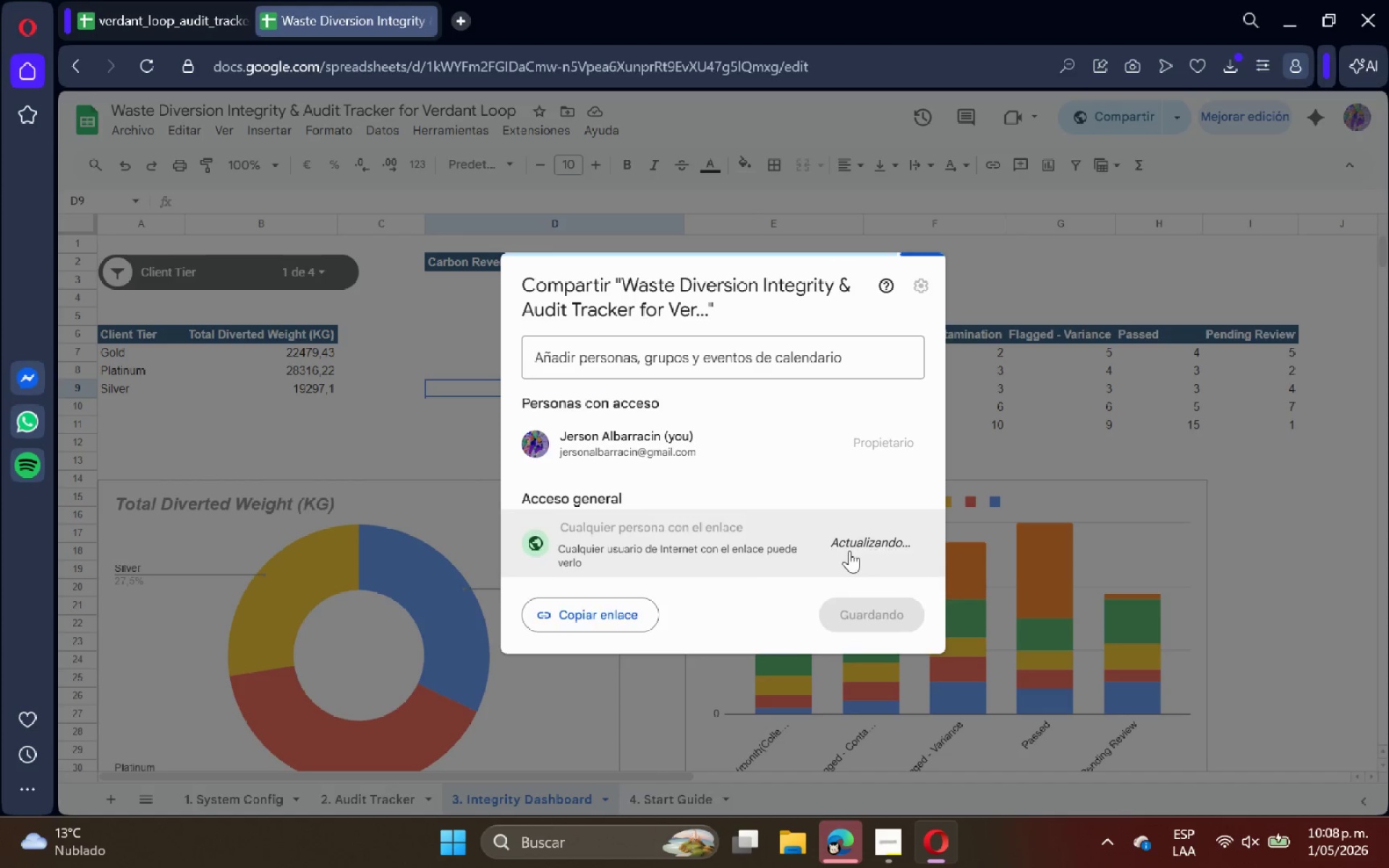 
left_click([867, 540])
 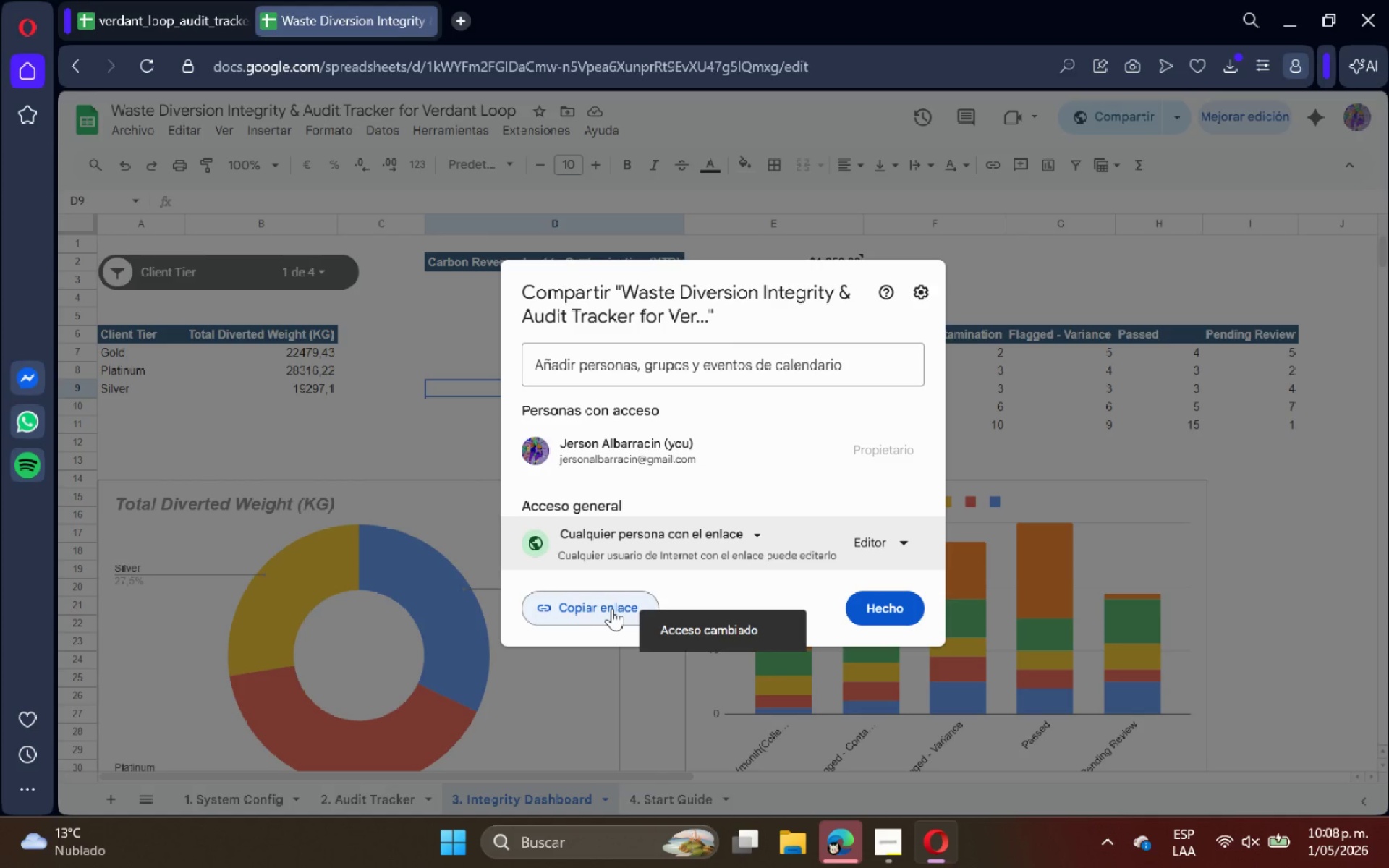 
left_click([613, 608])
 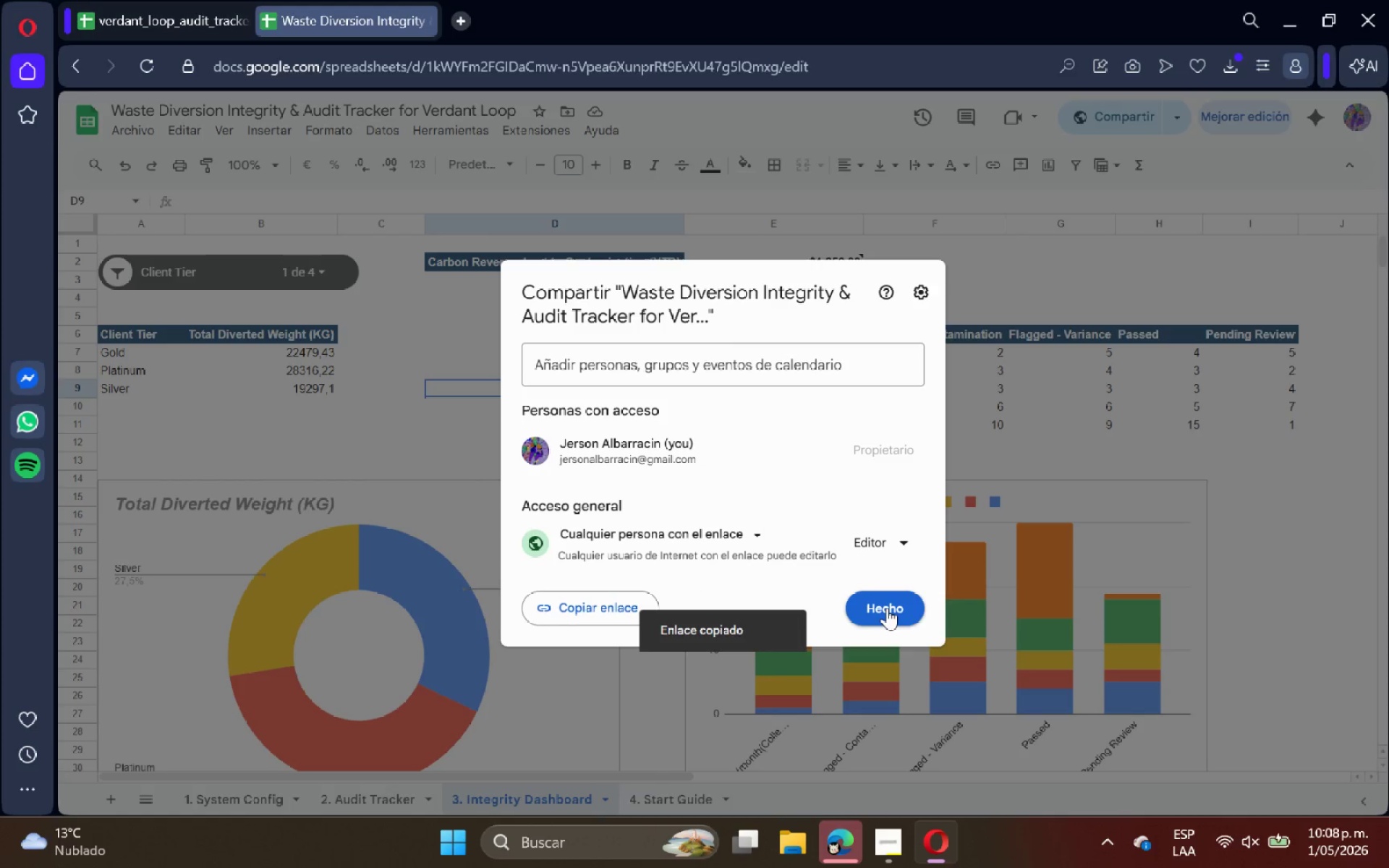 
left_click([887, 608])
 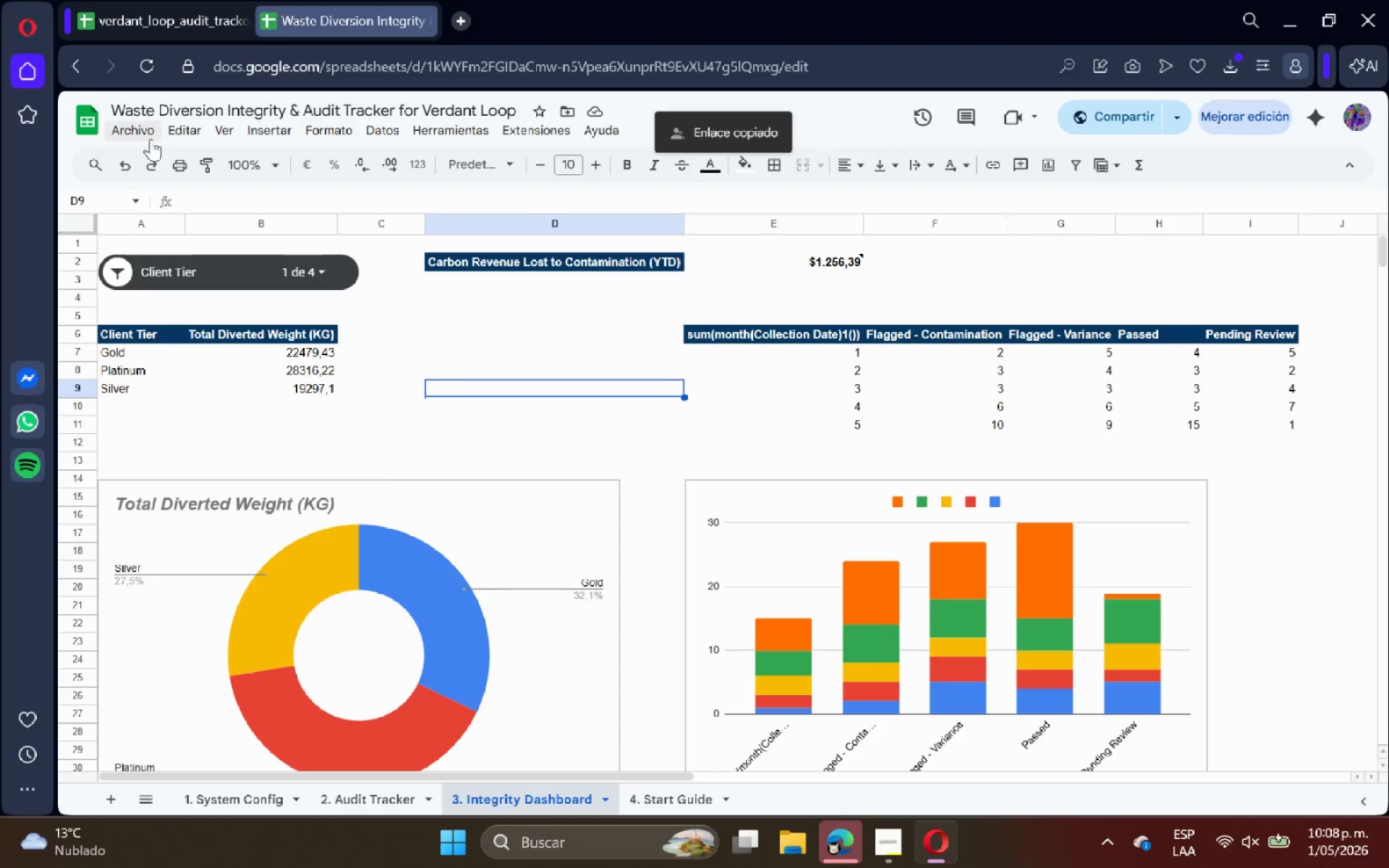 
left_click([151, 135])
 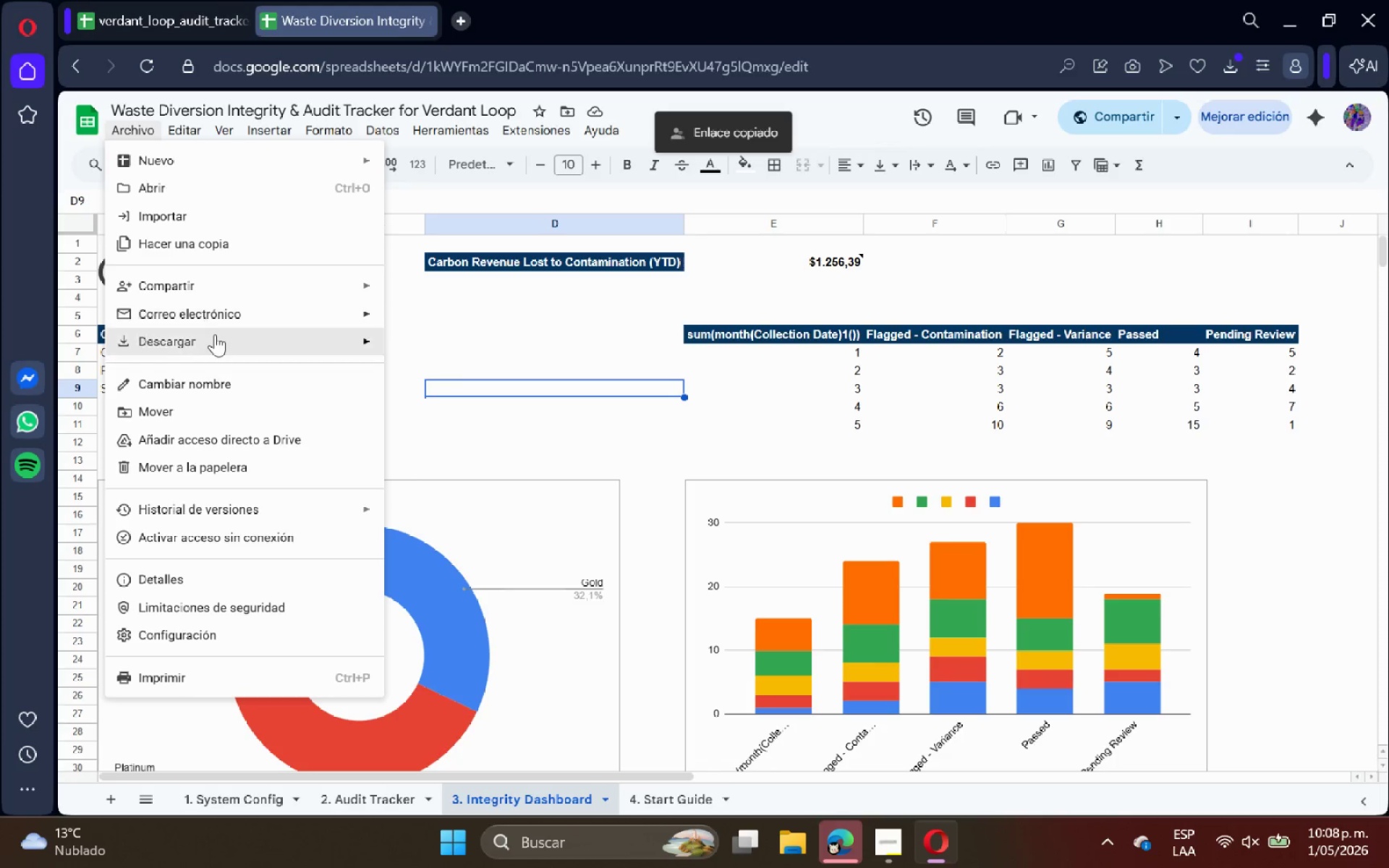 
left_click([215, 334])
 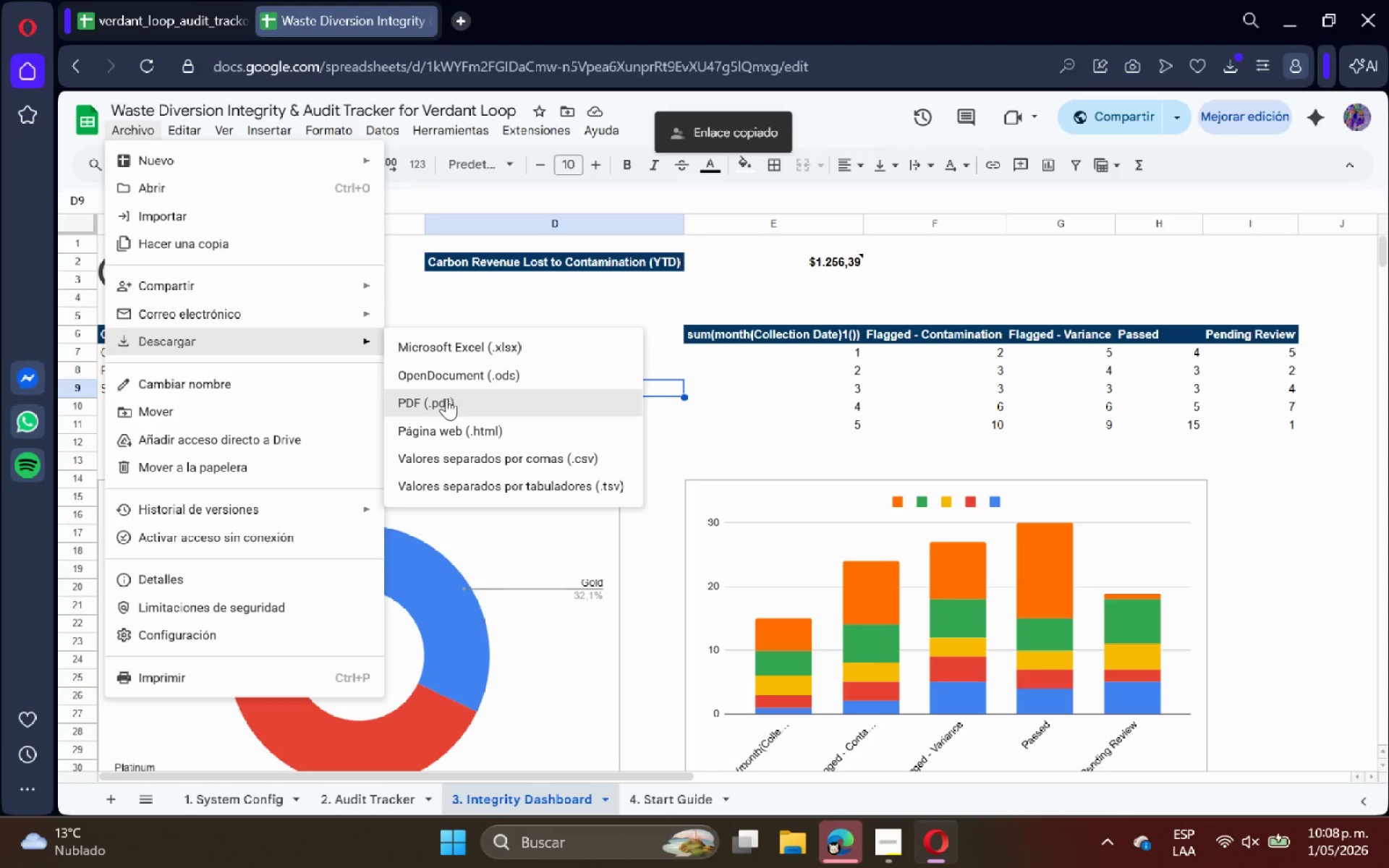 
left_click([449, 401])
 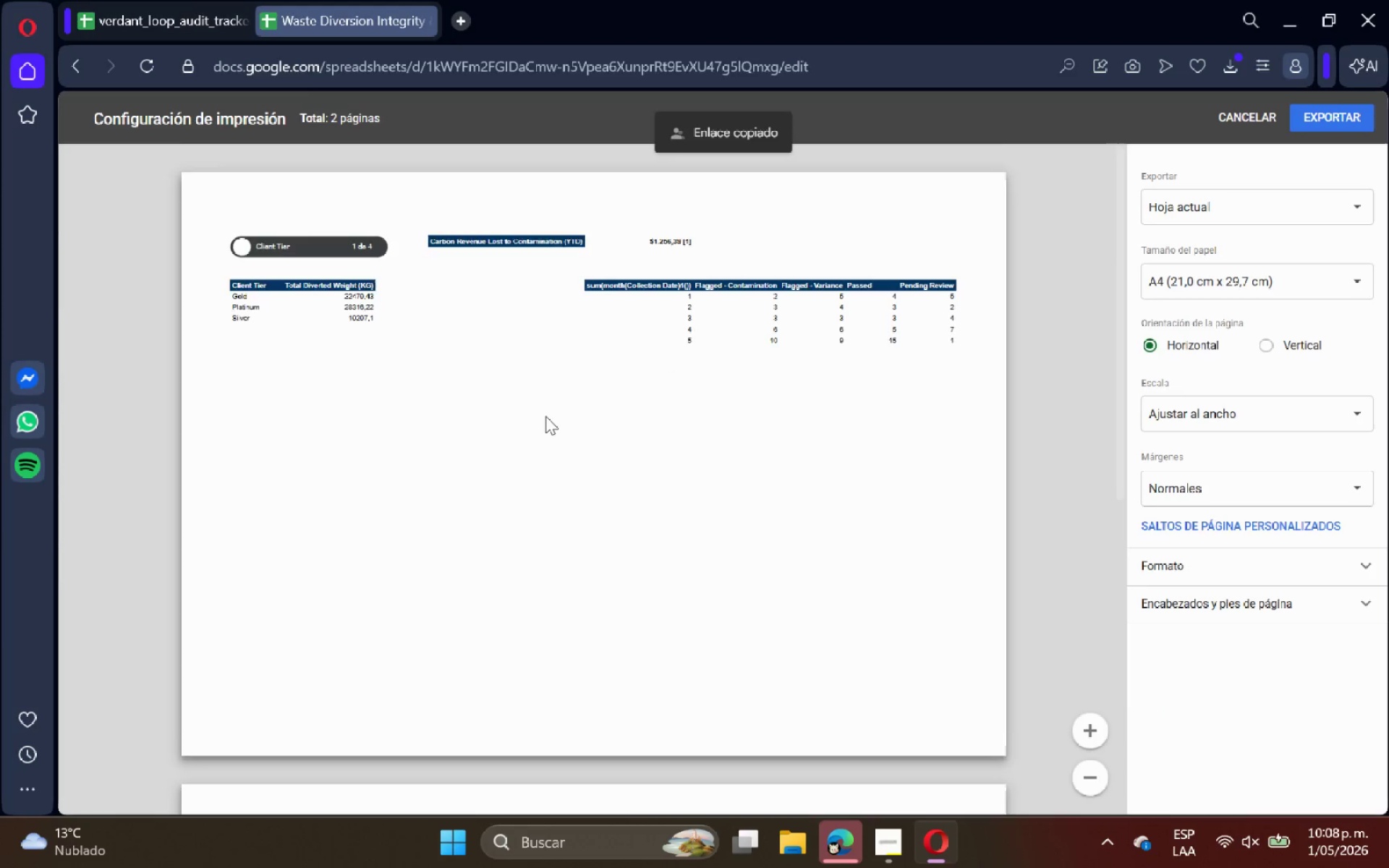 
scroll: coordinate [1388, 294], scroll_direction: down, amount: 9.0
 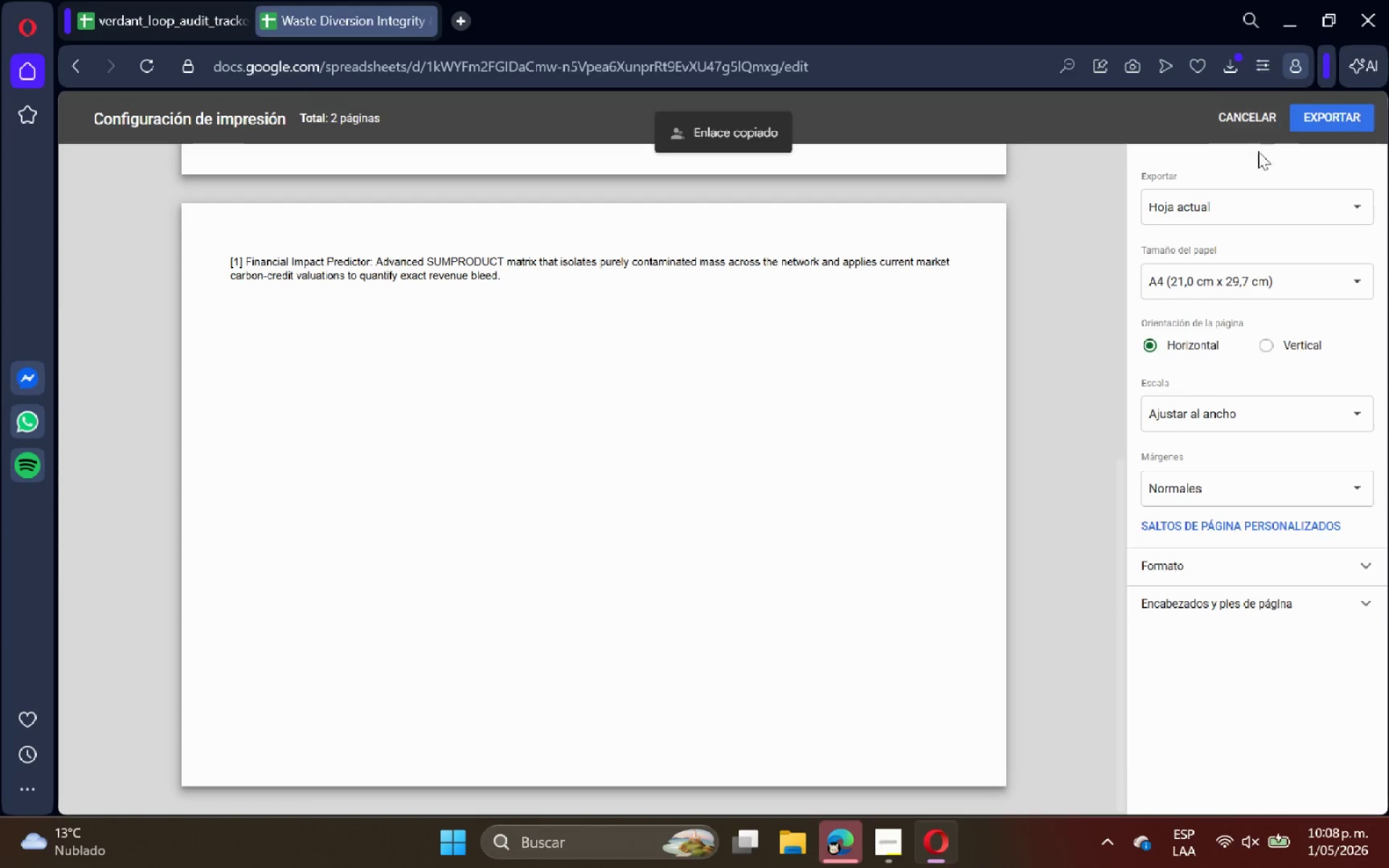 
left_click([1258, 169])
 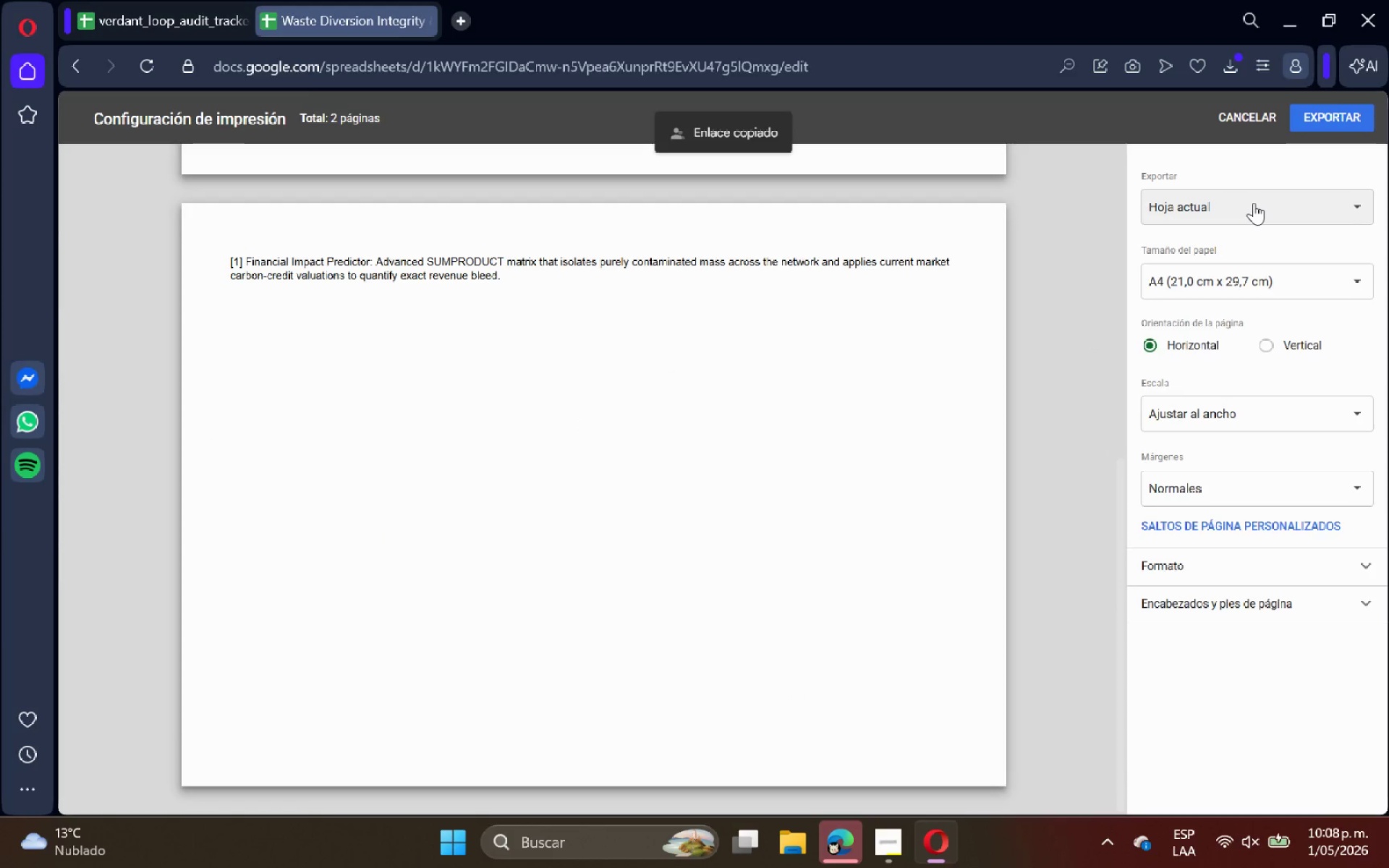 
triple_click([1254, 203])
 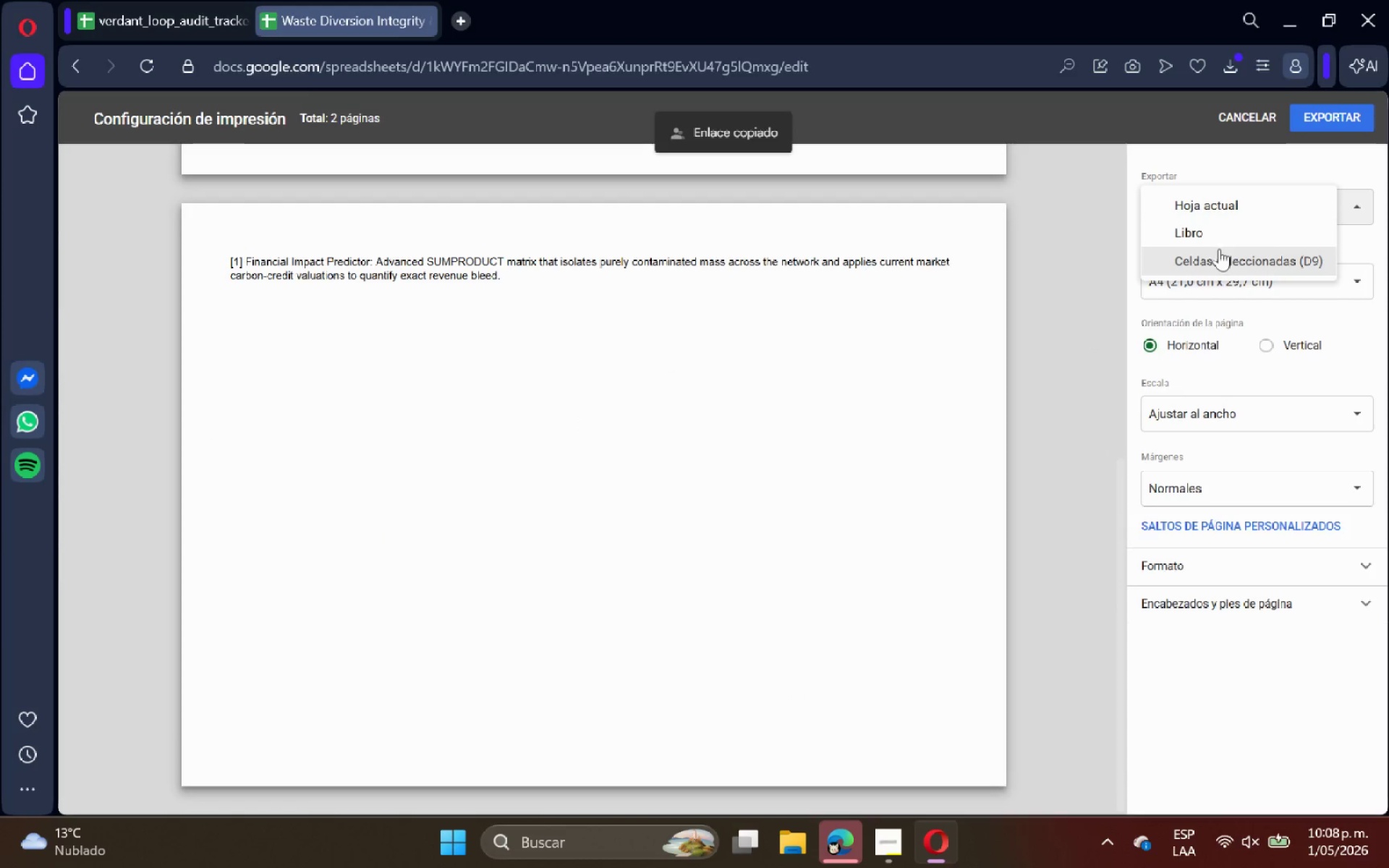 
triple_click([1219, 249])
 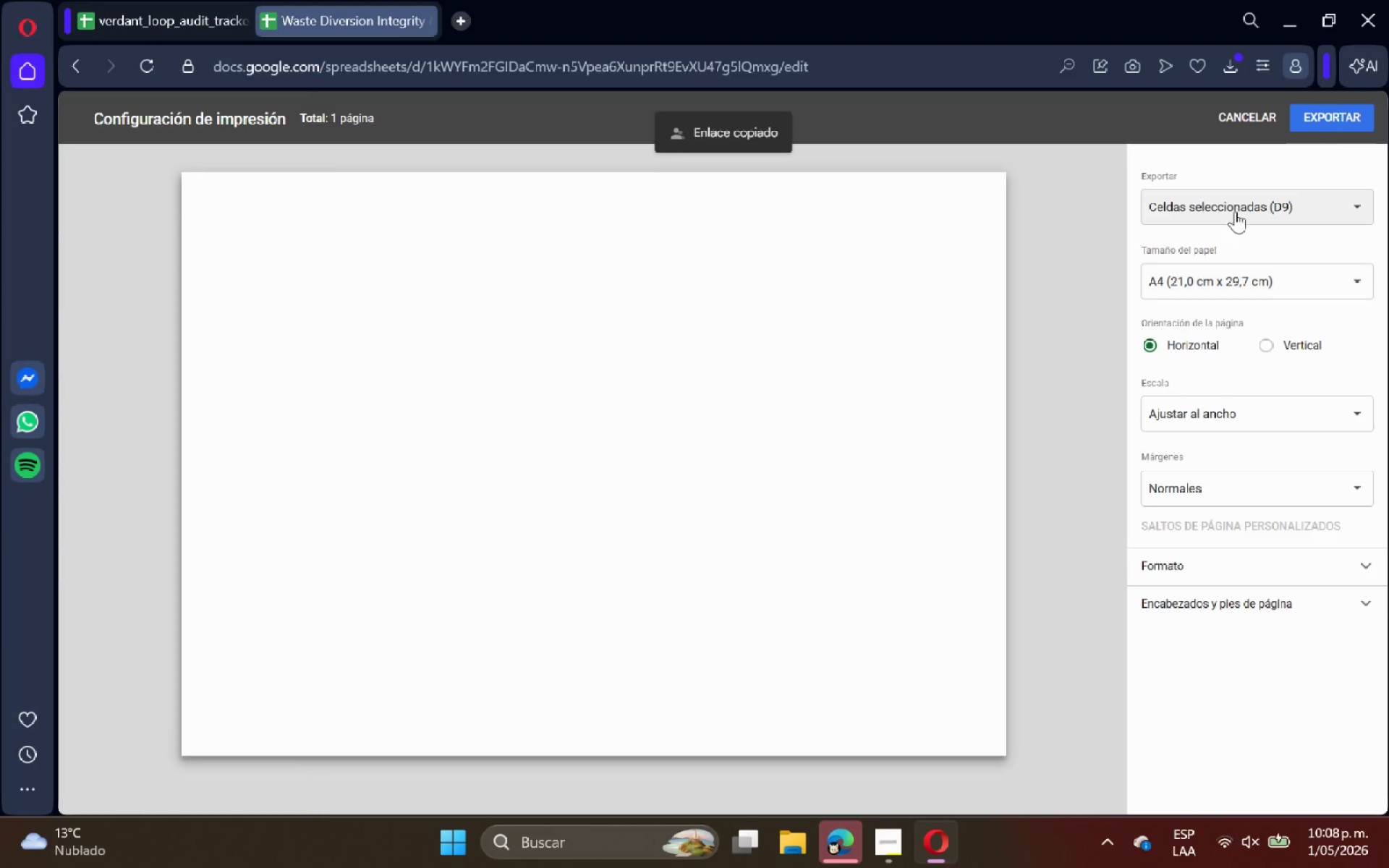 
triple_click([1242, 208])
 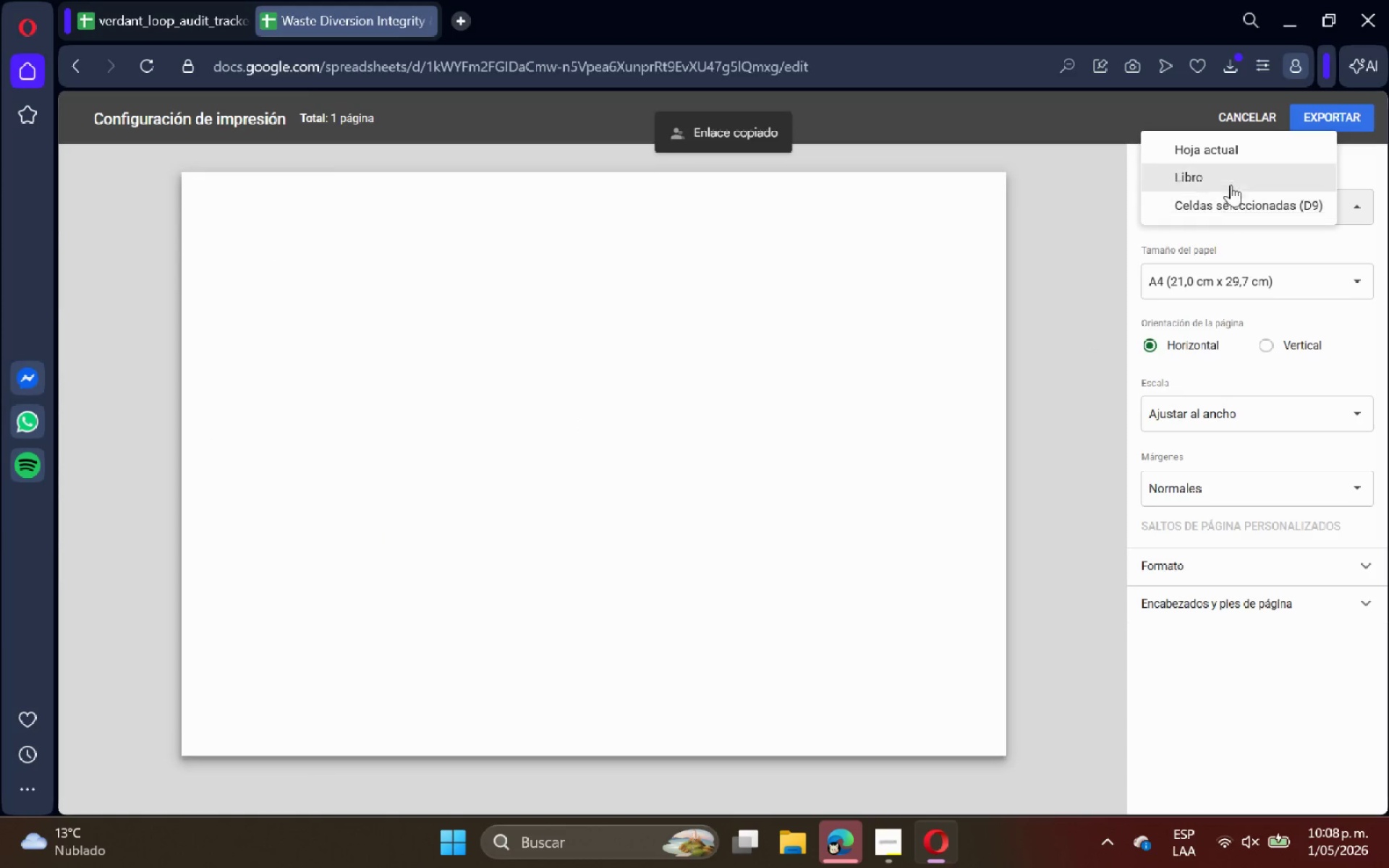 
left_click([1231, 173])
 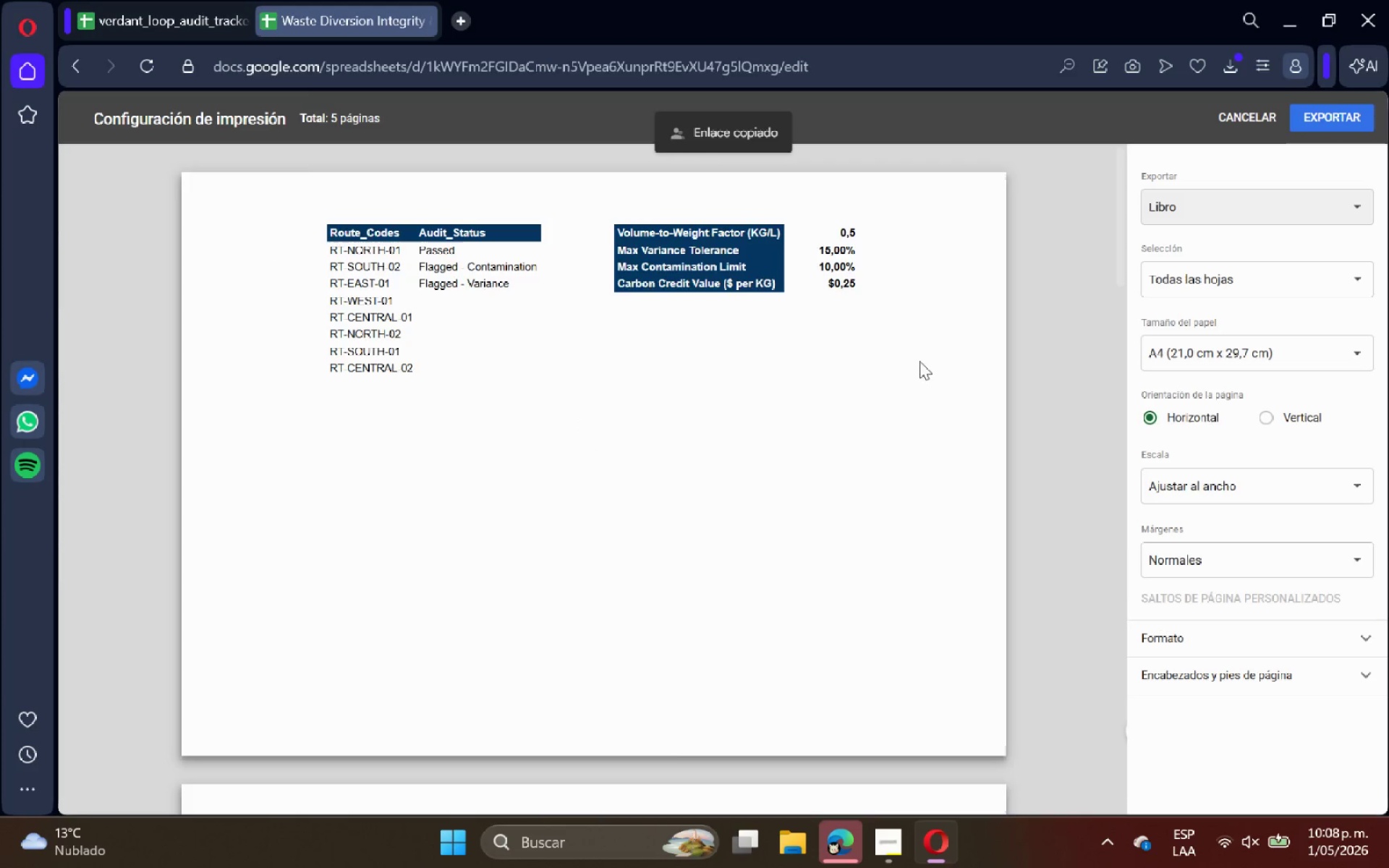 
scroll: coordinate [899, 375], scroll_direction: down, amount: 7.0
 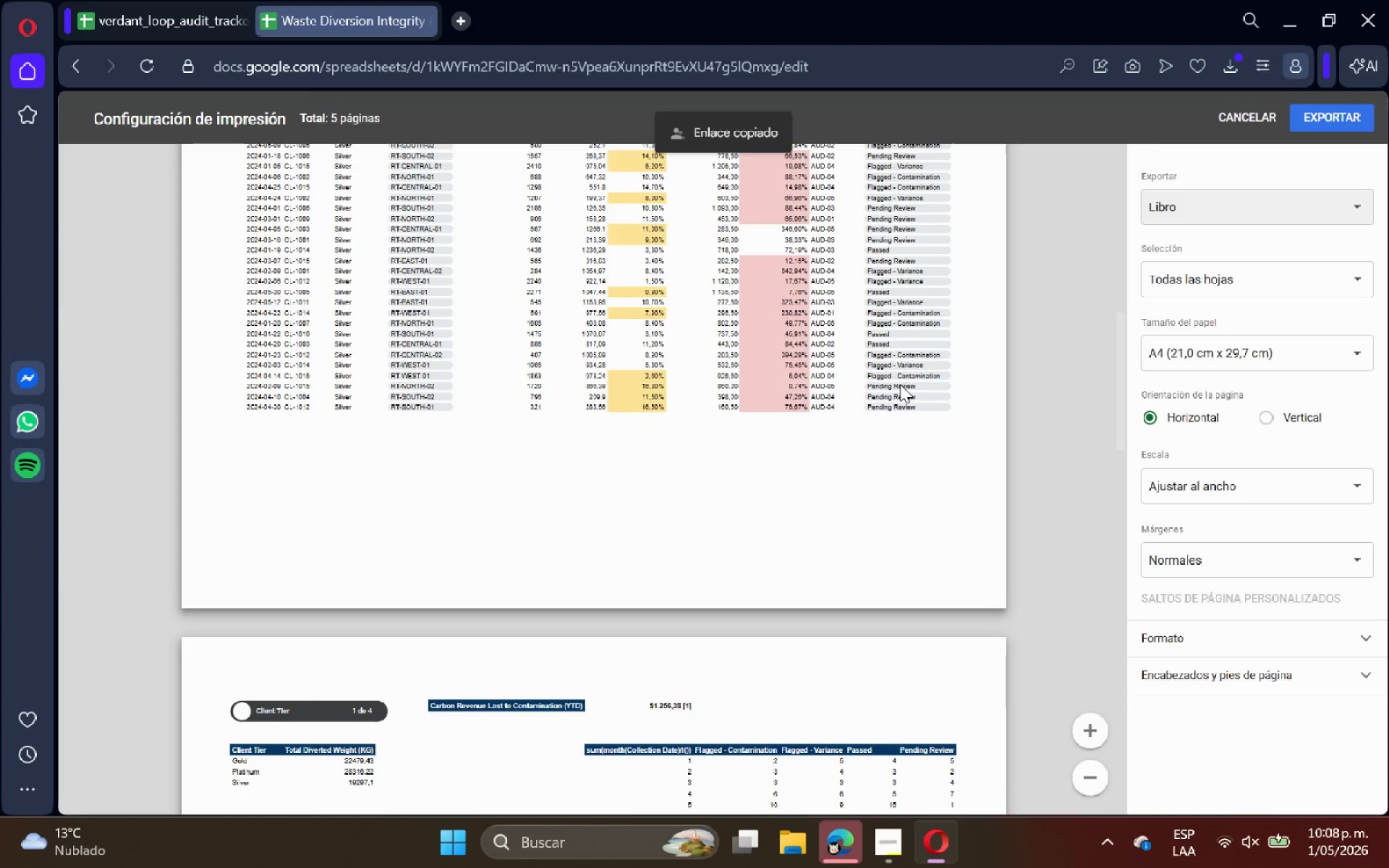 
scroll: coordinate [901, 385], scroll_direction: up, amount: 2.0
 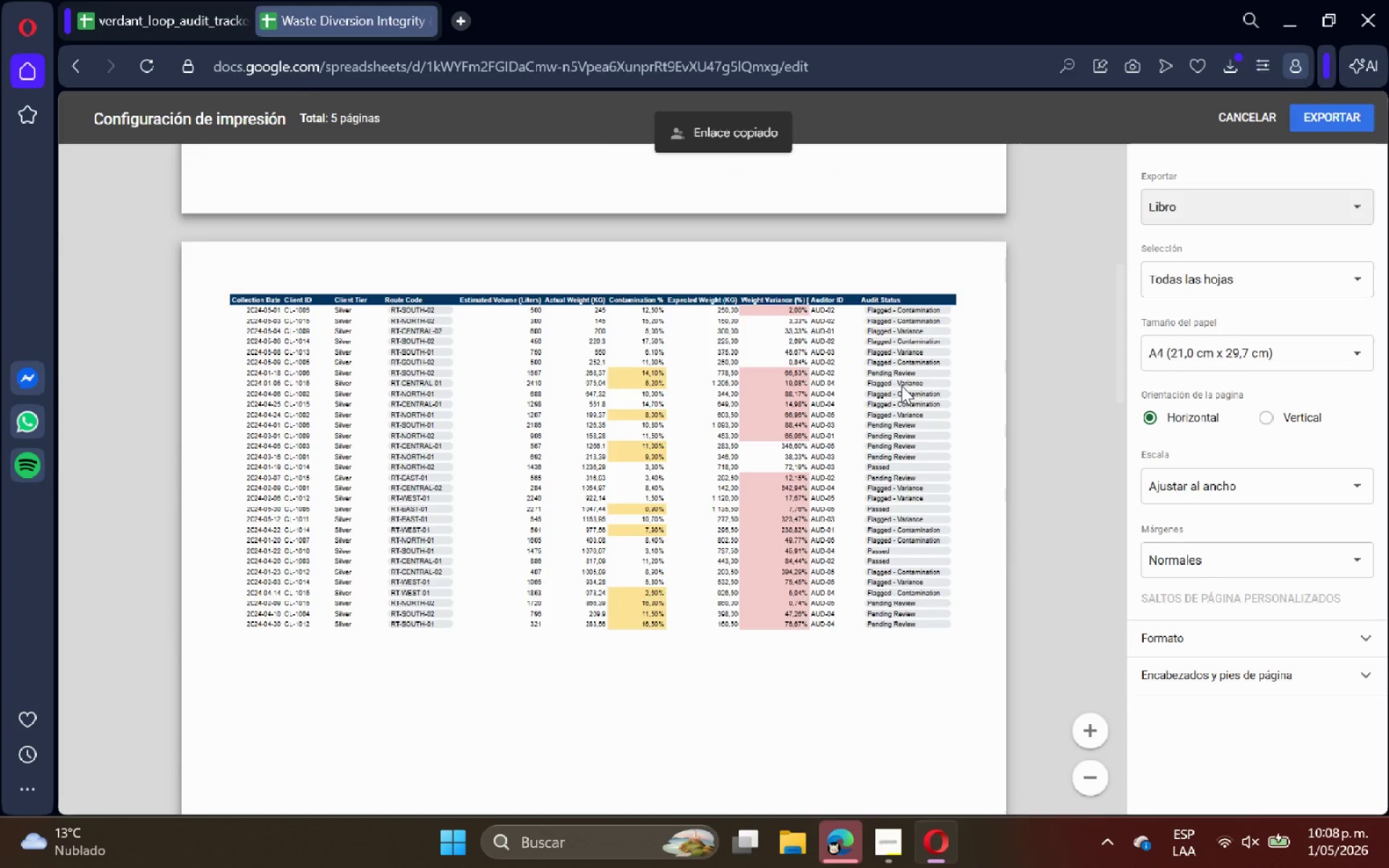 
scroll: coordinate [905, 400], scroll_direction: down, amount: 12.0
 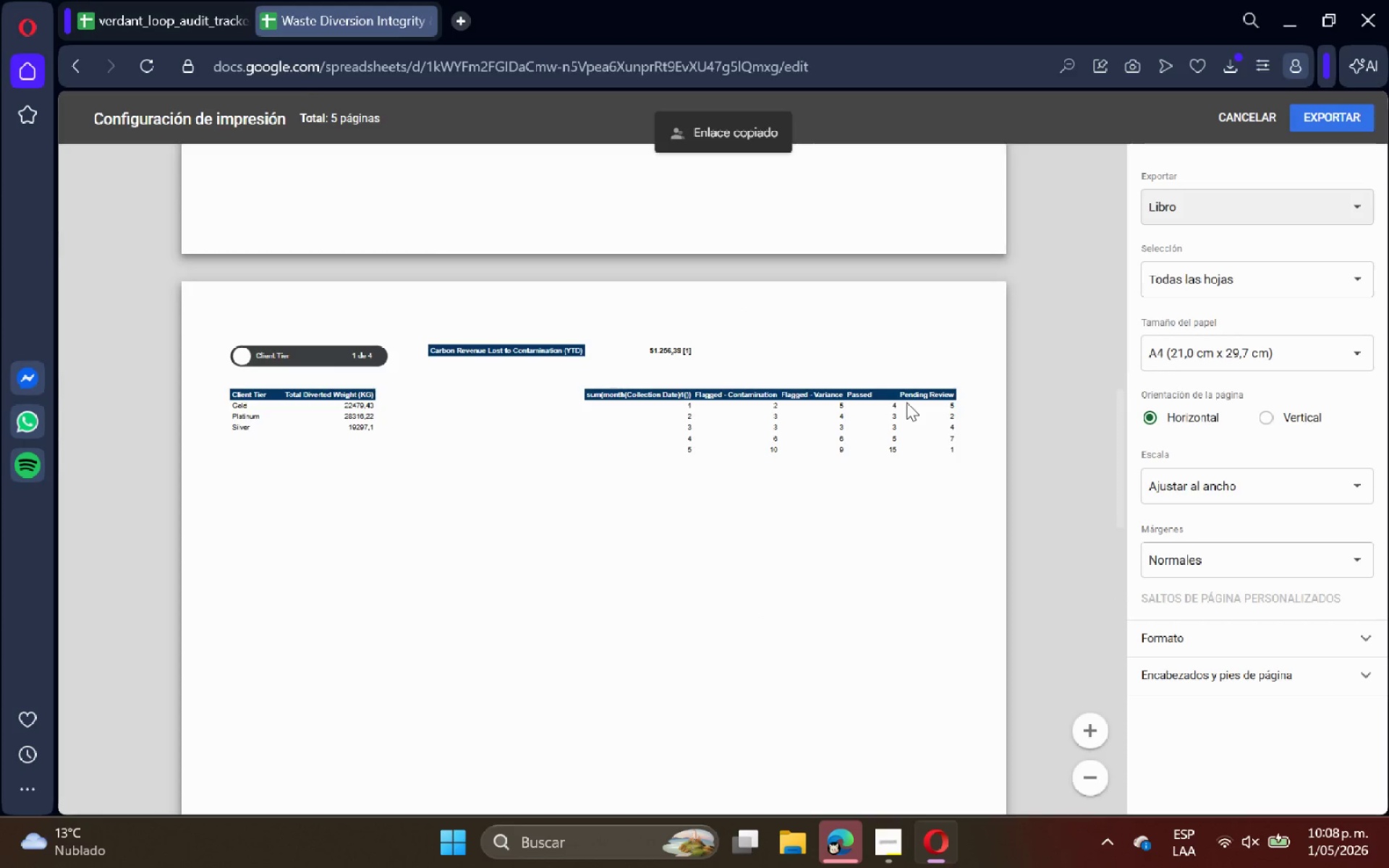 
scroll: coordinate [1104, 304], scroll_direction: up, amount: 9.0
 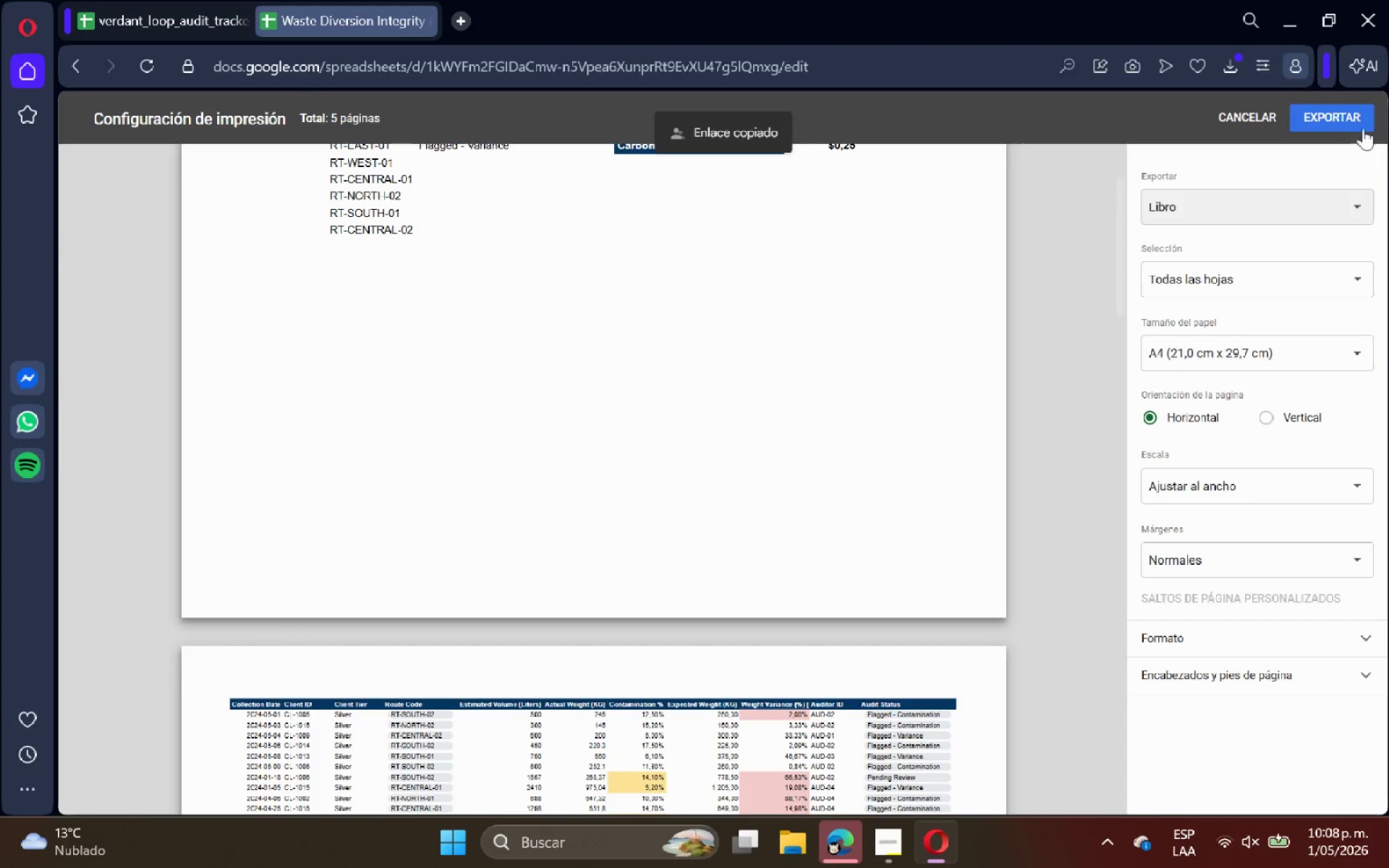 
left_click([1358, 120])
 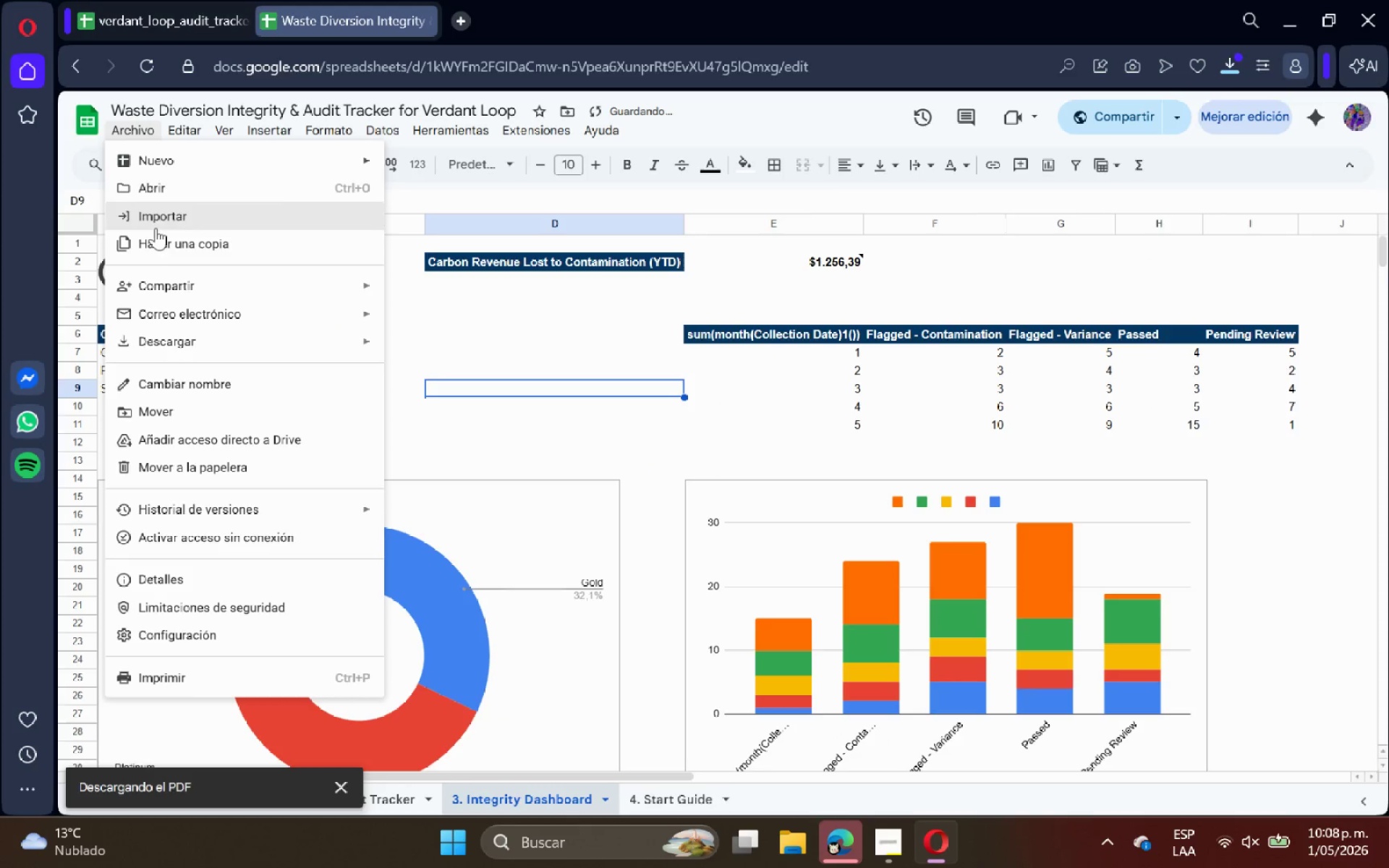 
left_click([203, 349])
 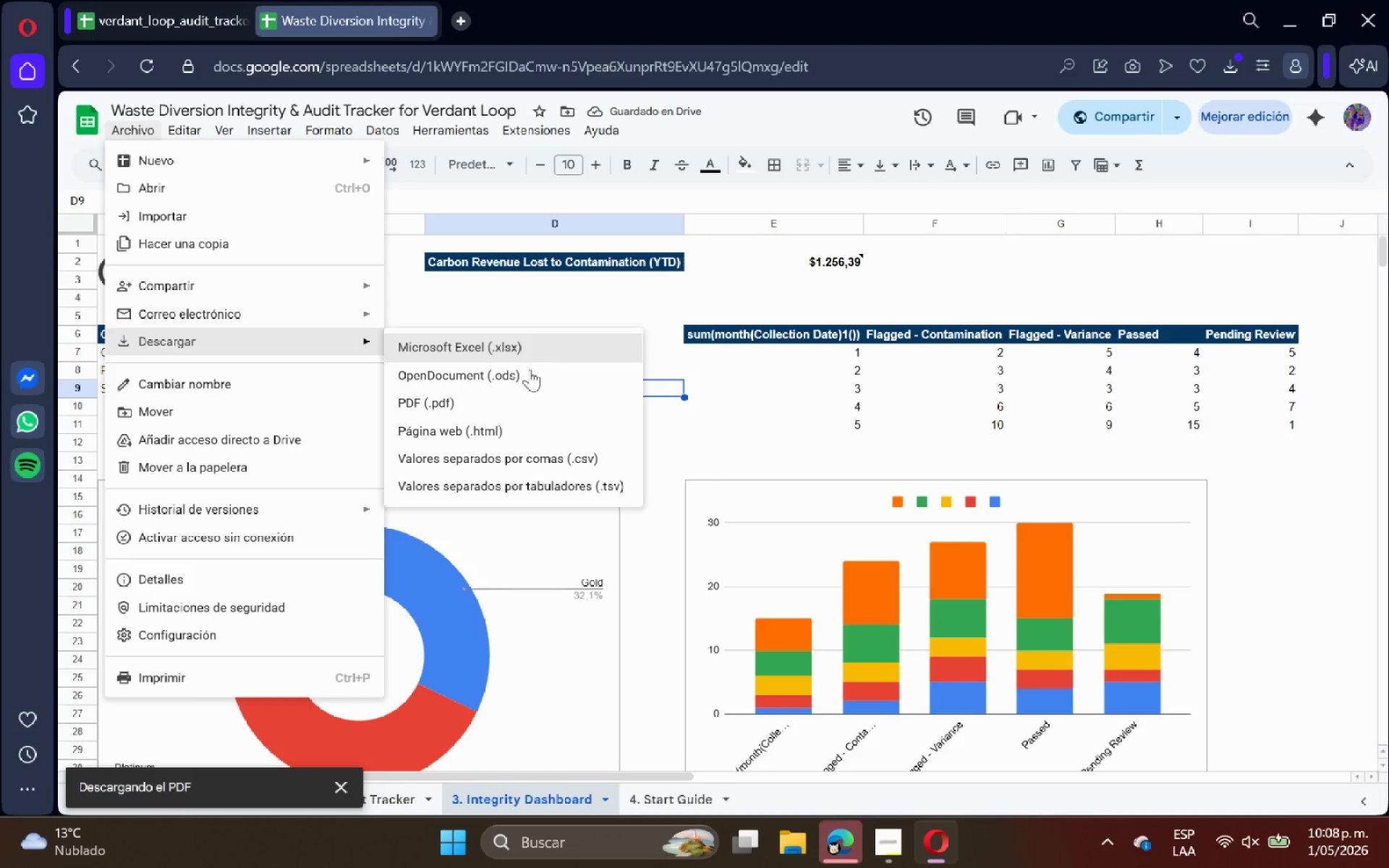 